 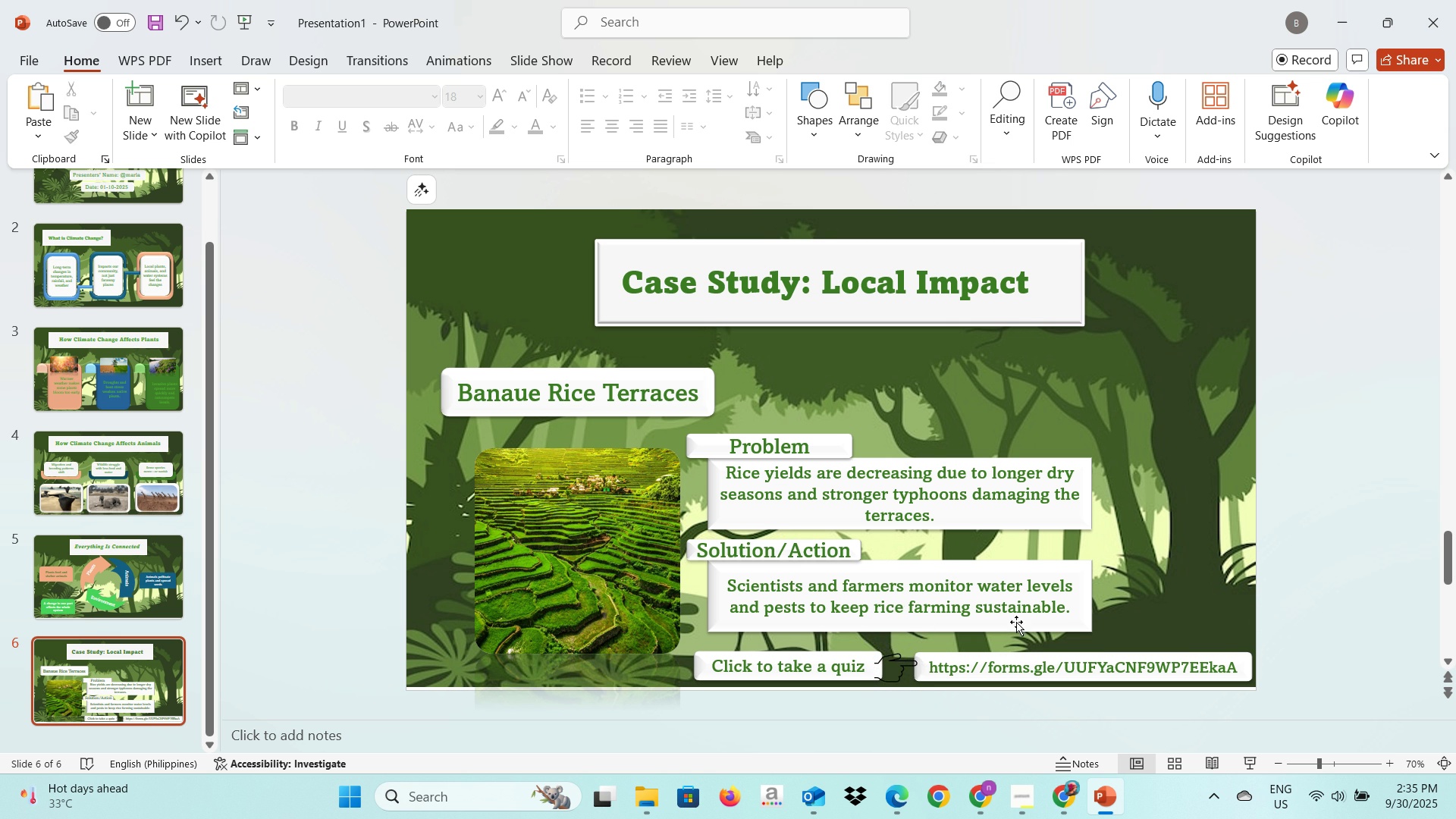 
key(Alt+AltLeft)
 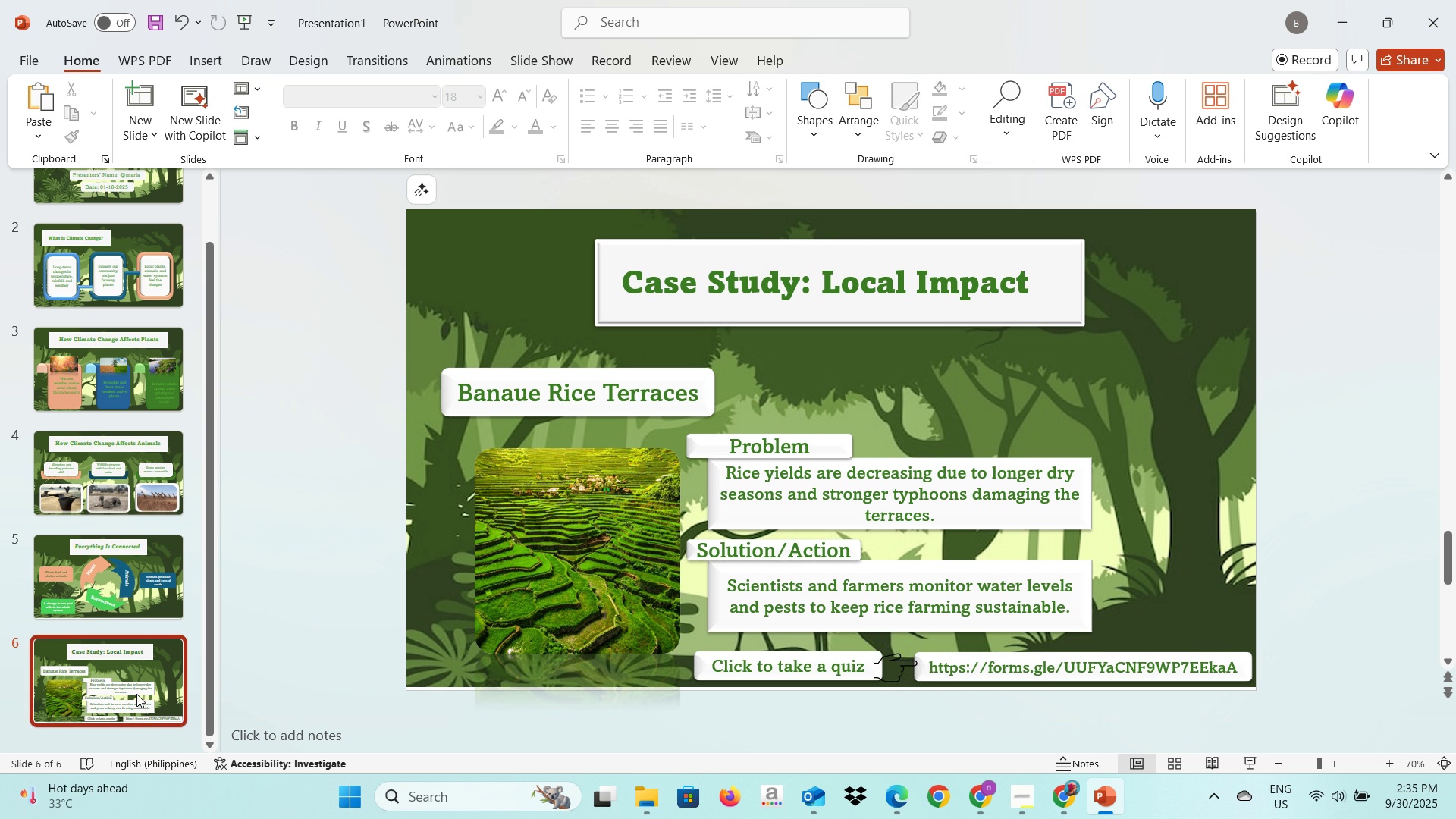 
key(Alt+Tab)
 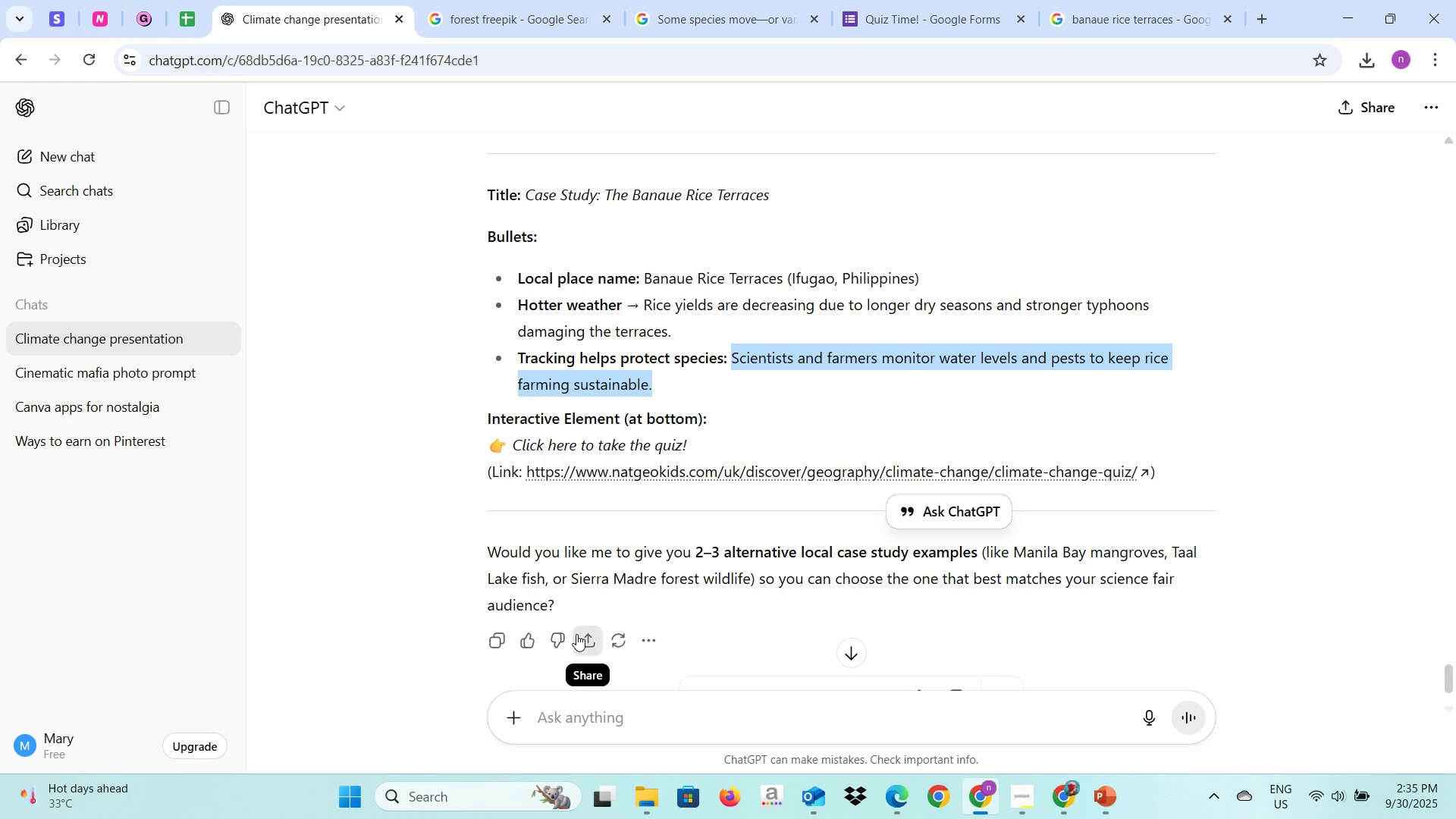 
scroll: coordinate [558, 617], scroll_direction: up, amount: 11.0
 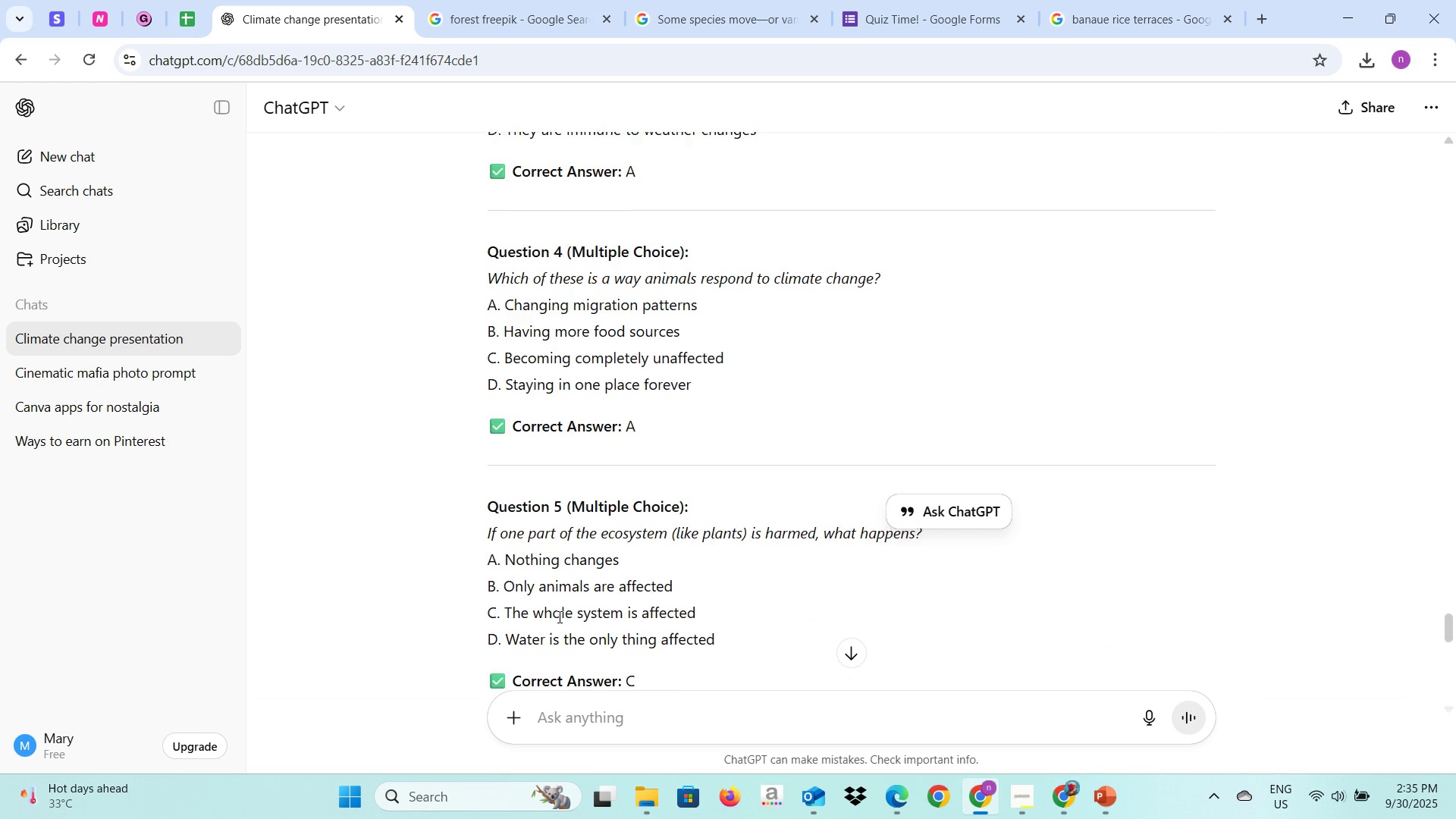 
scroll: coordinate [632, 547], scroll_direction: down, amount: 34.0